 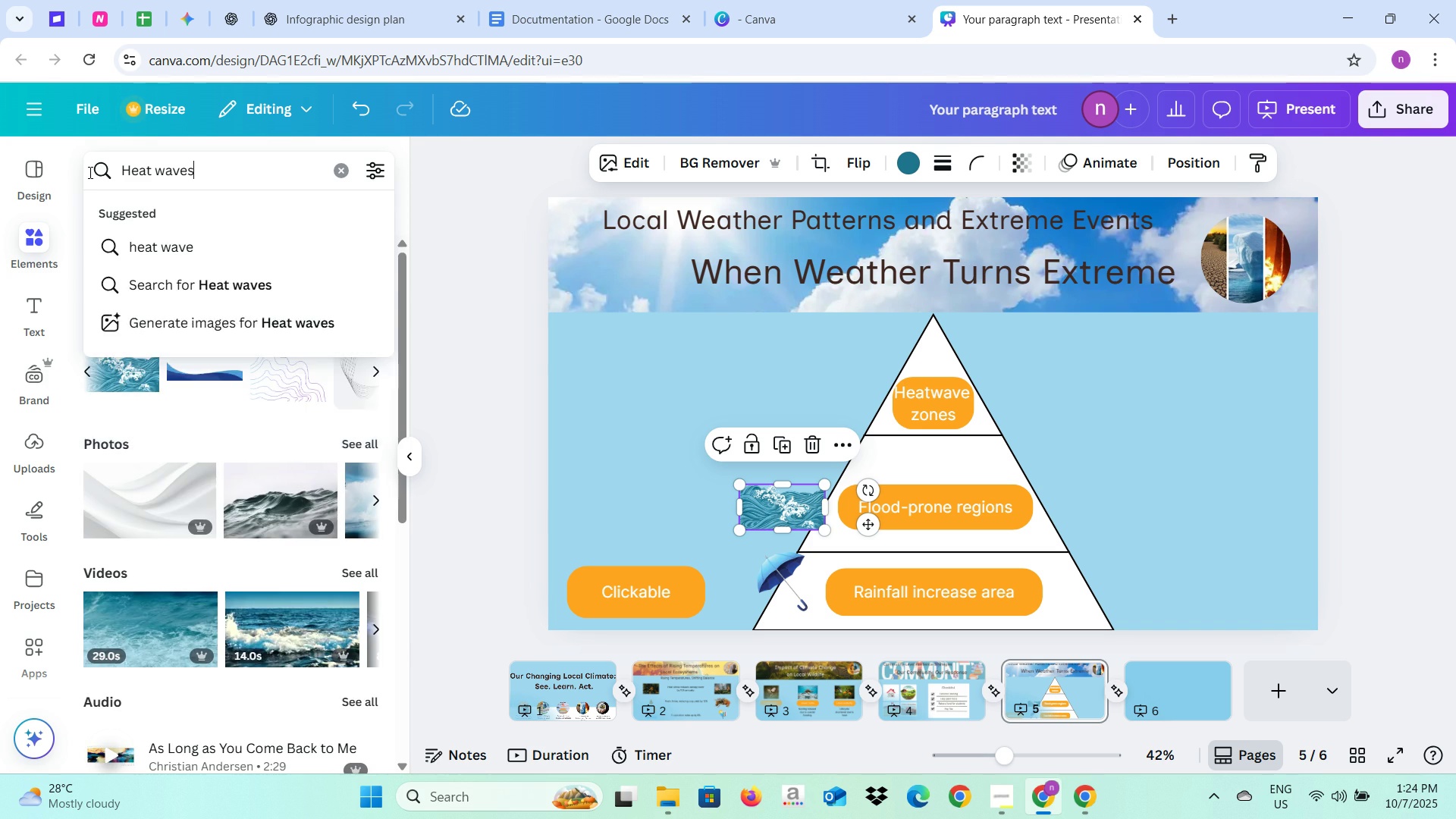 
key(Enter)
 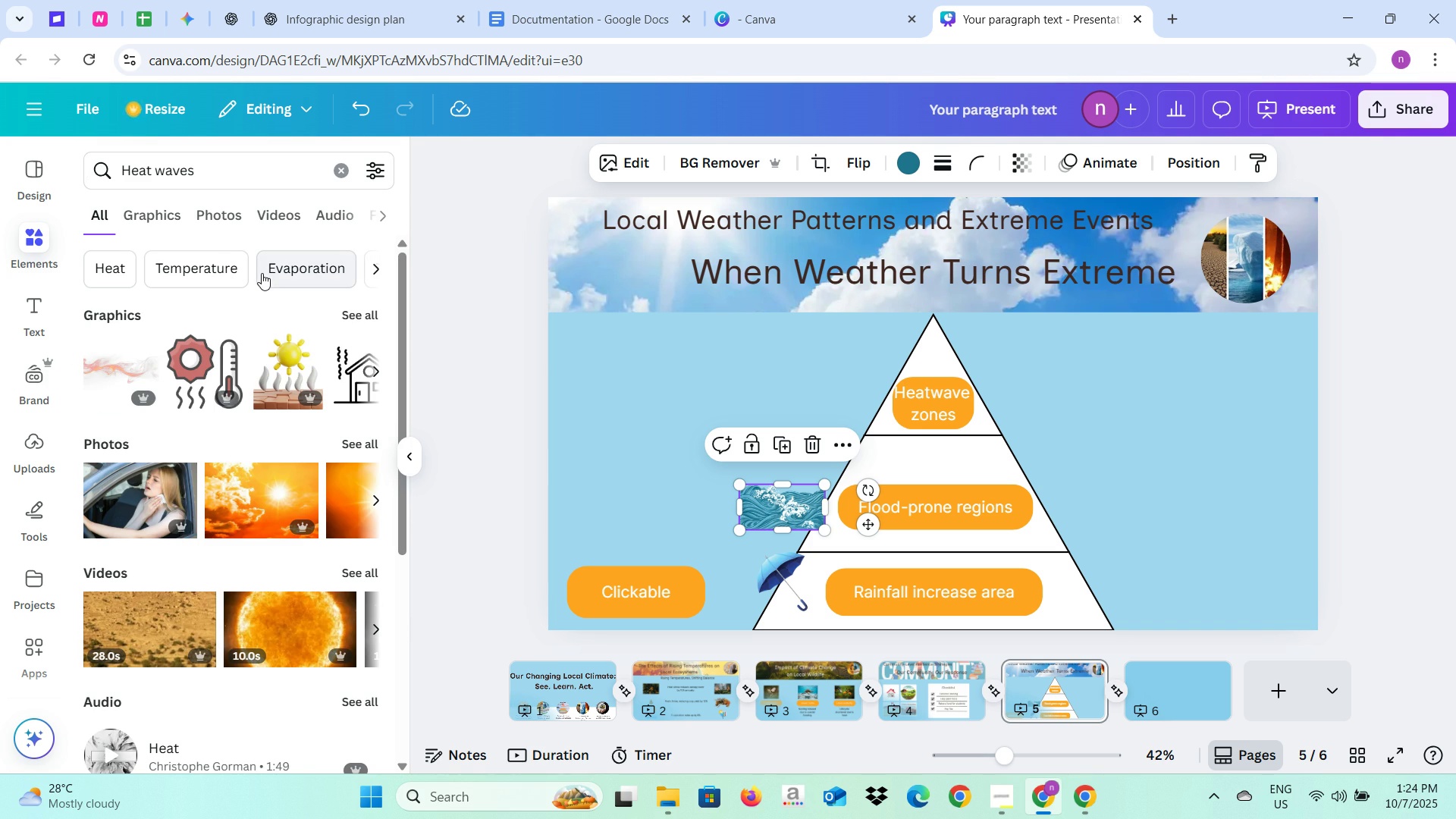 
wait(8.19)
 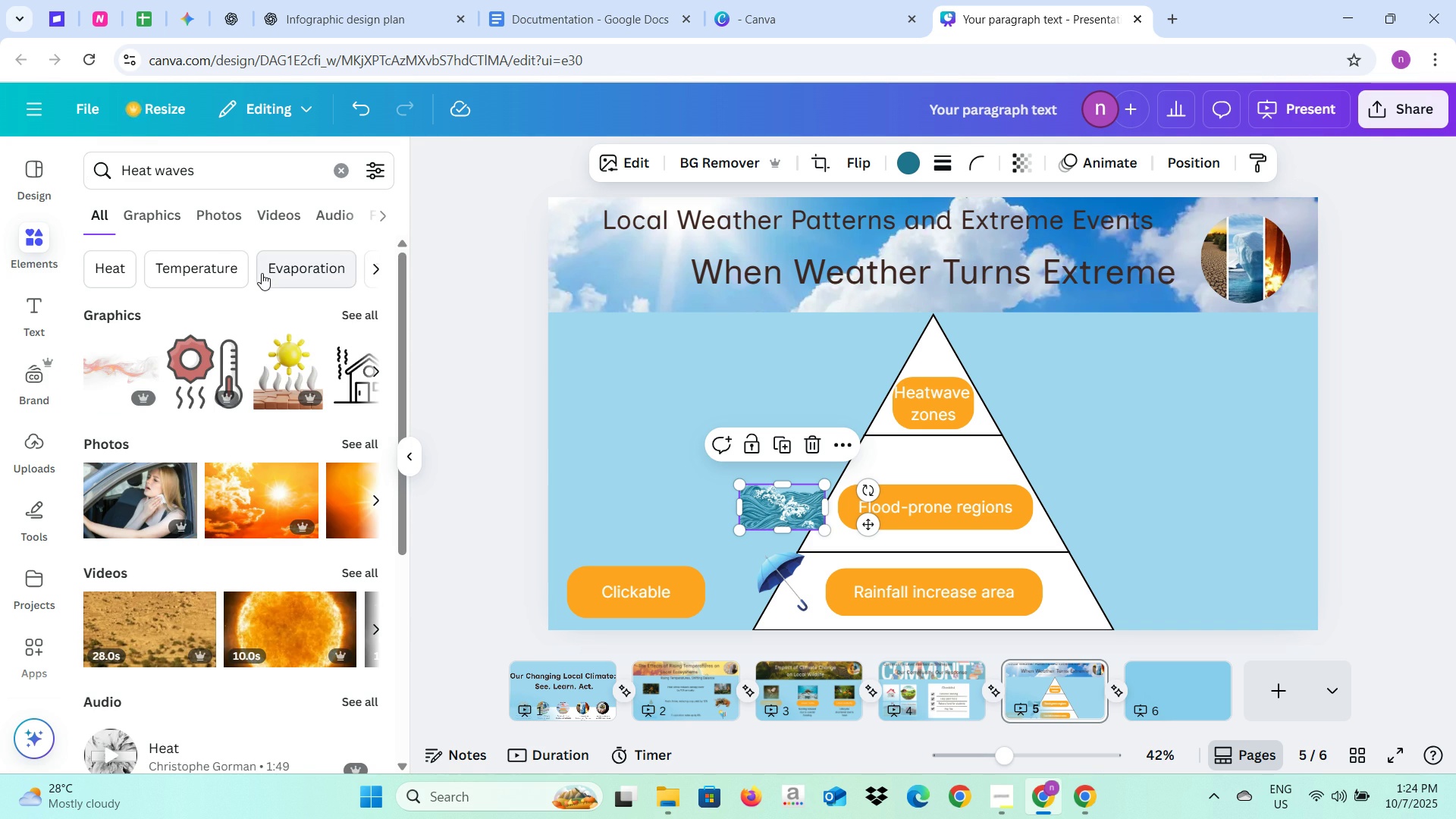 
left_click([285, 379])
 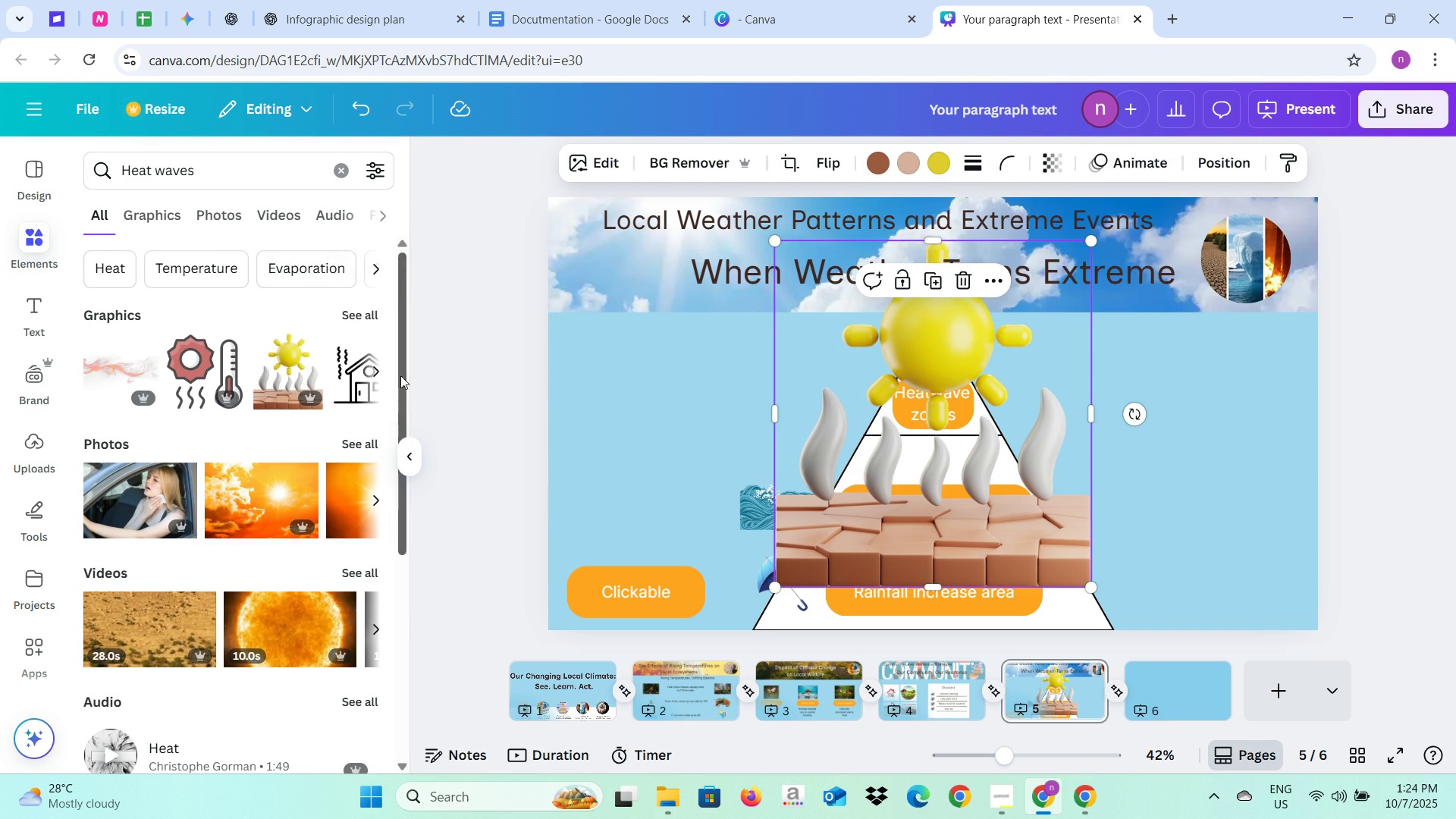 
left_click([375, 366])
 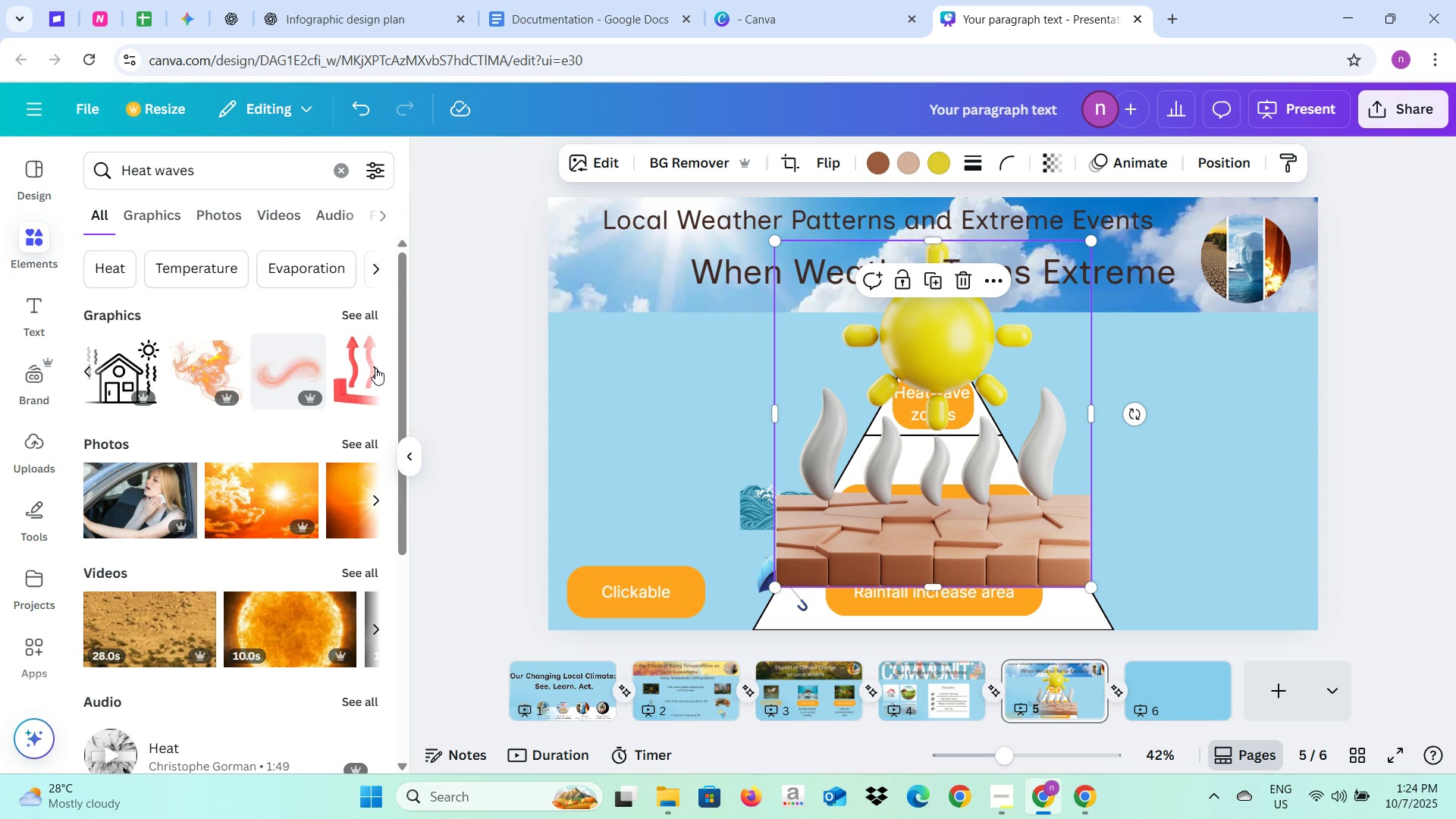 
left_click([375, 368])
 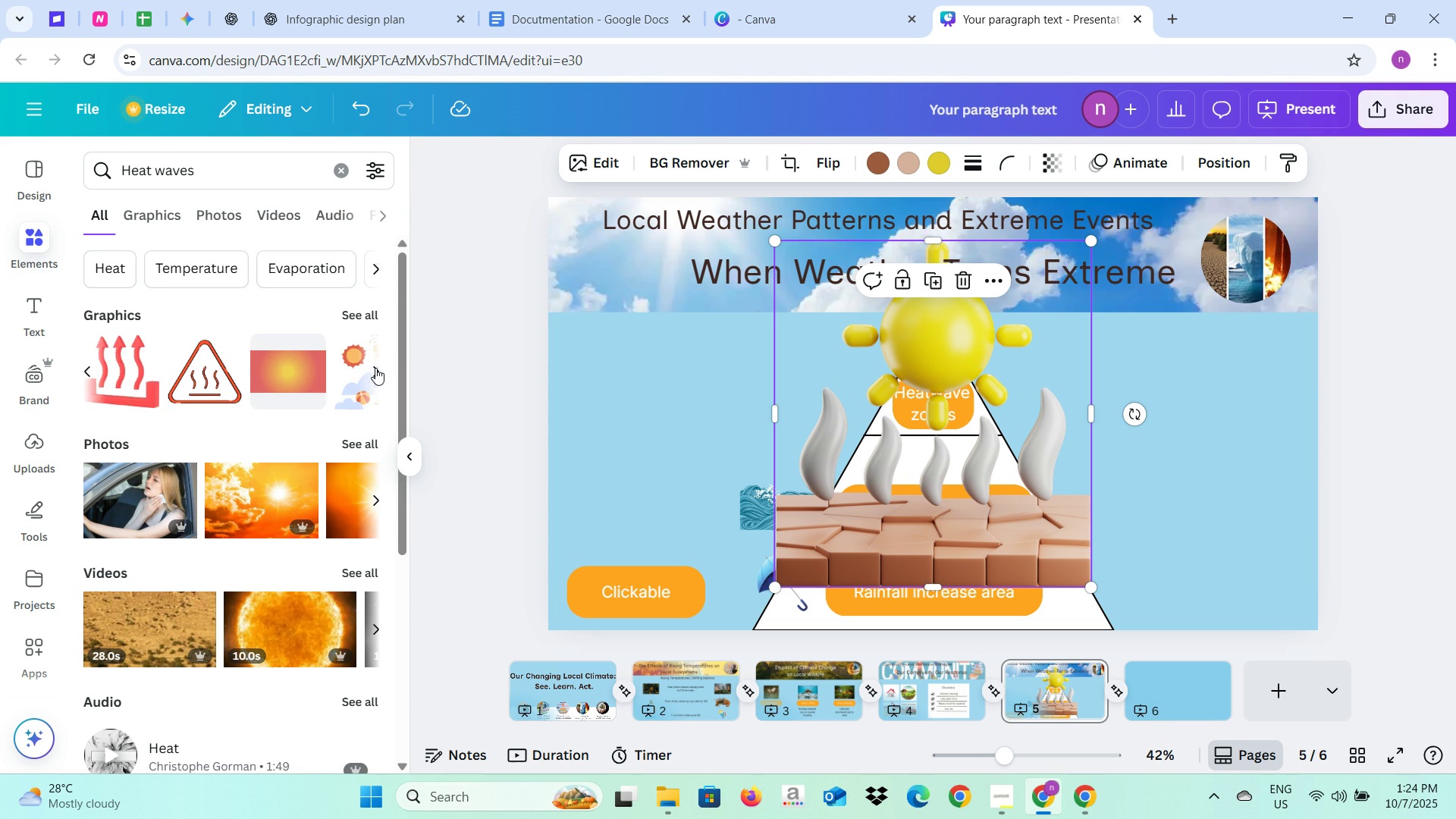 
left_click([375, 368])
 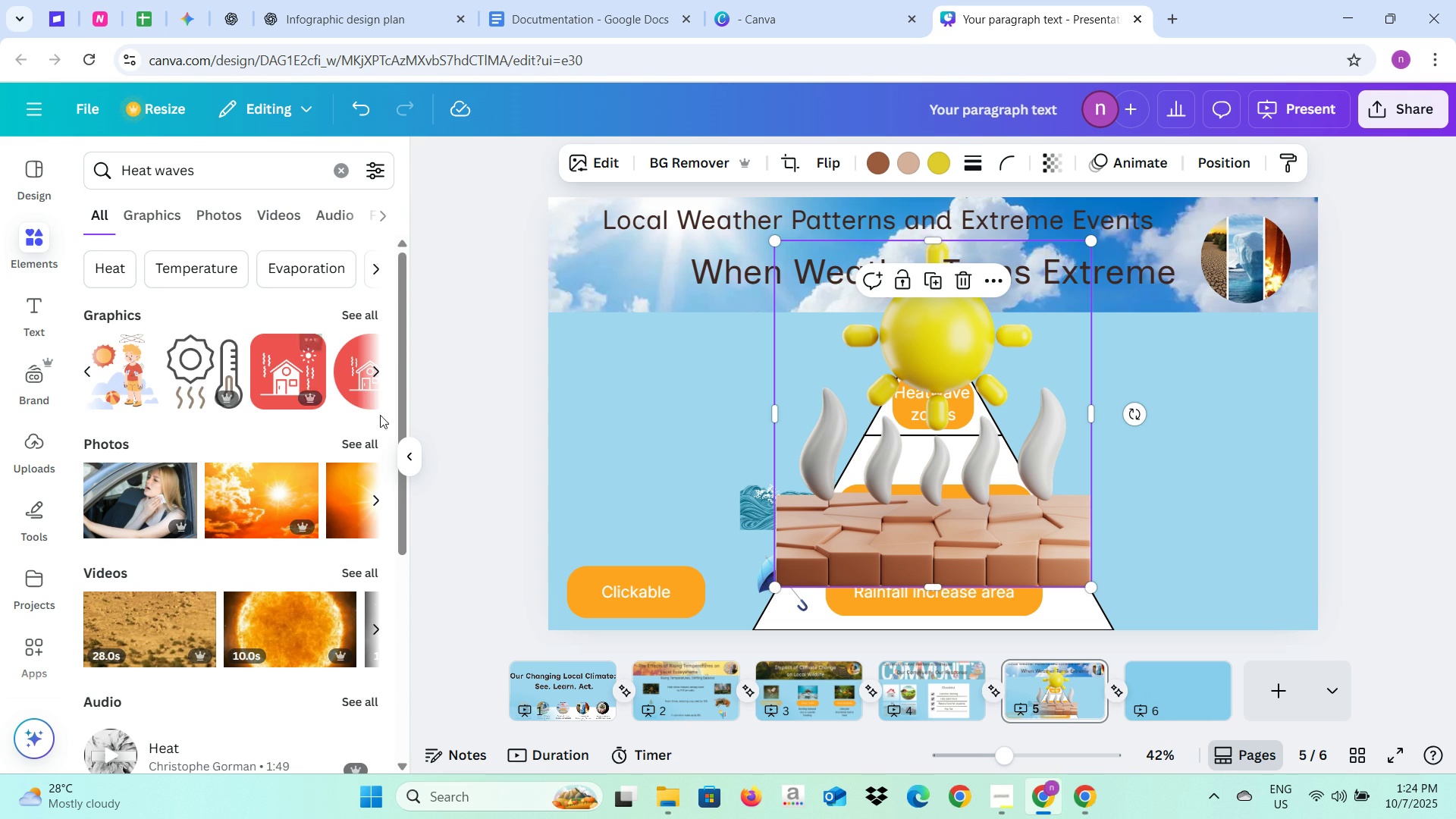 
scroll: coordinate [295, 472], scroll_direction: down, amount: 1.0
 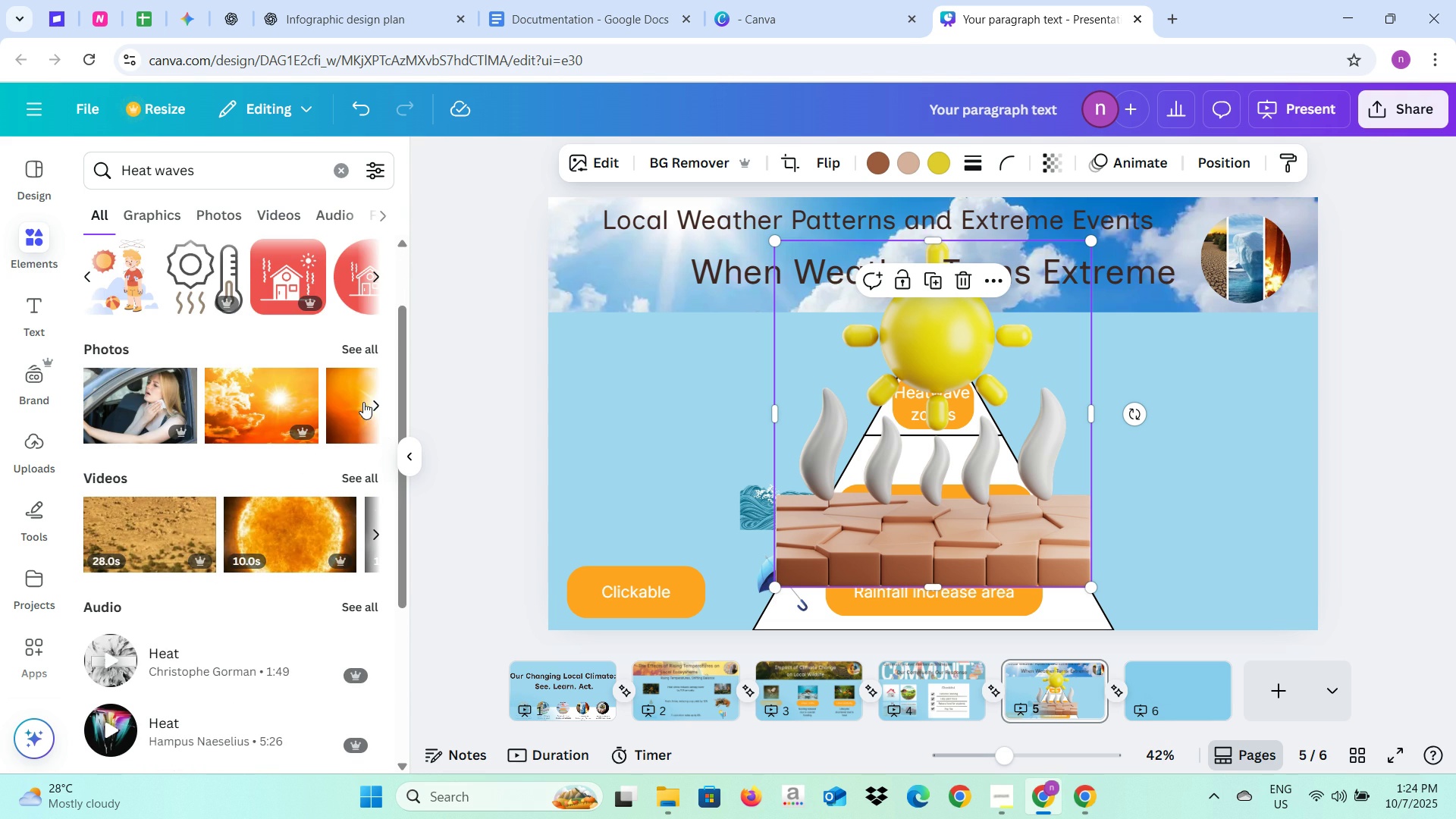 
left_click([370, 399])
 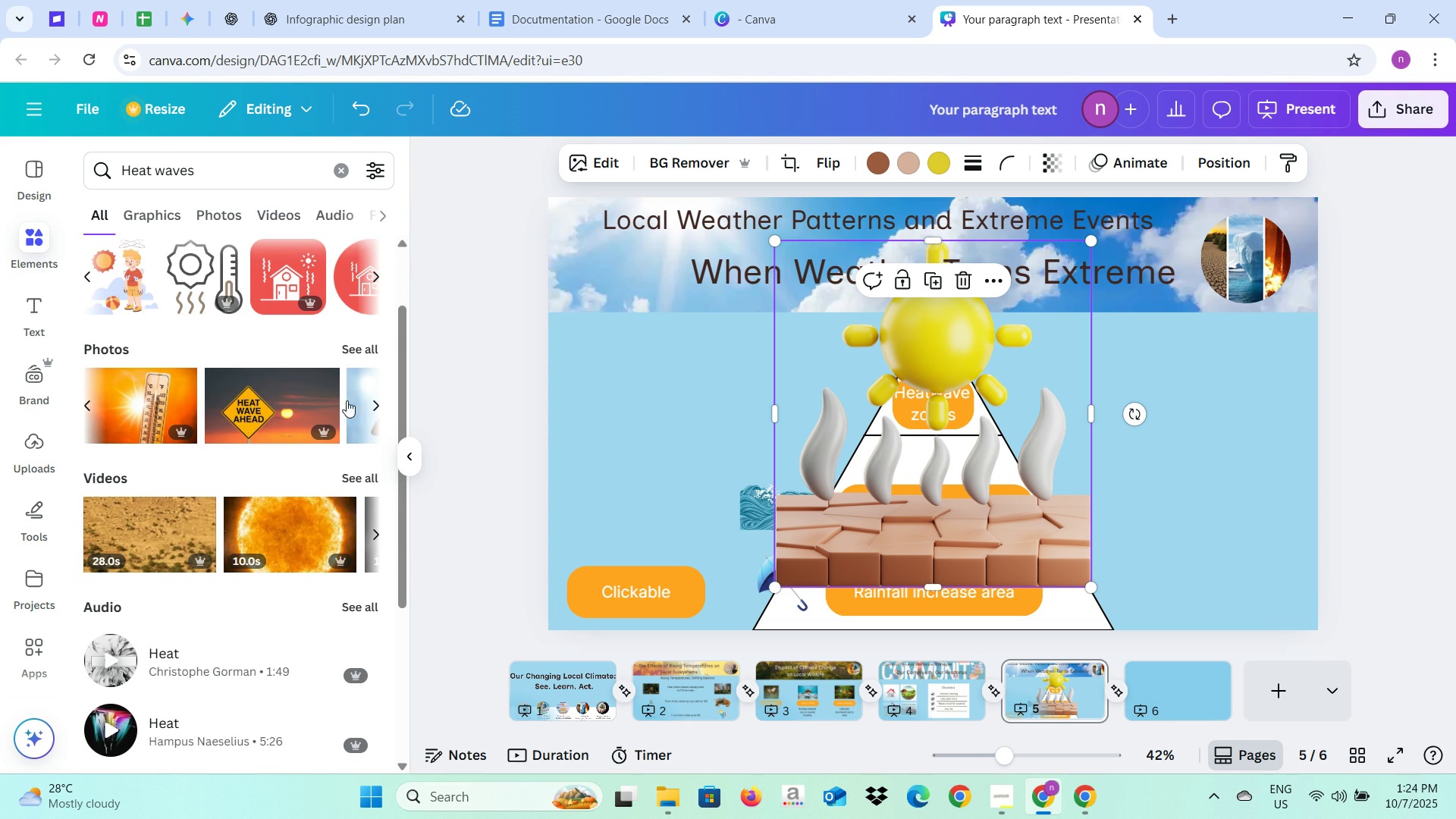 
left_click([281, 400])